 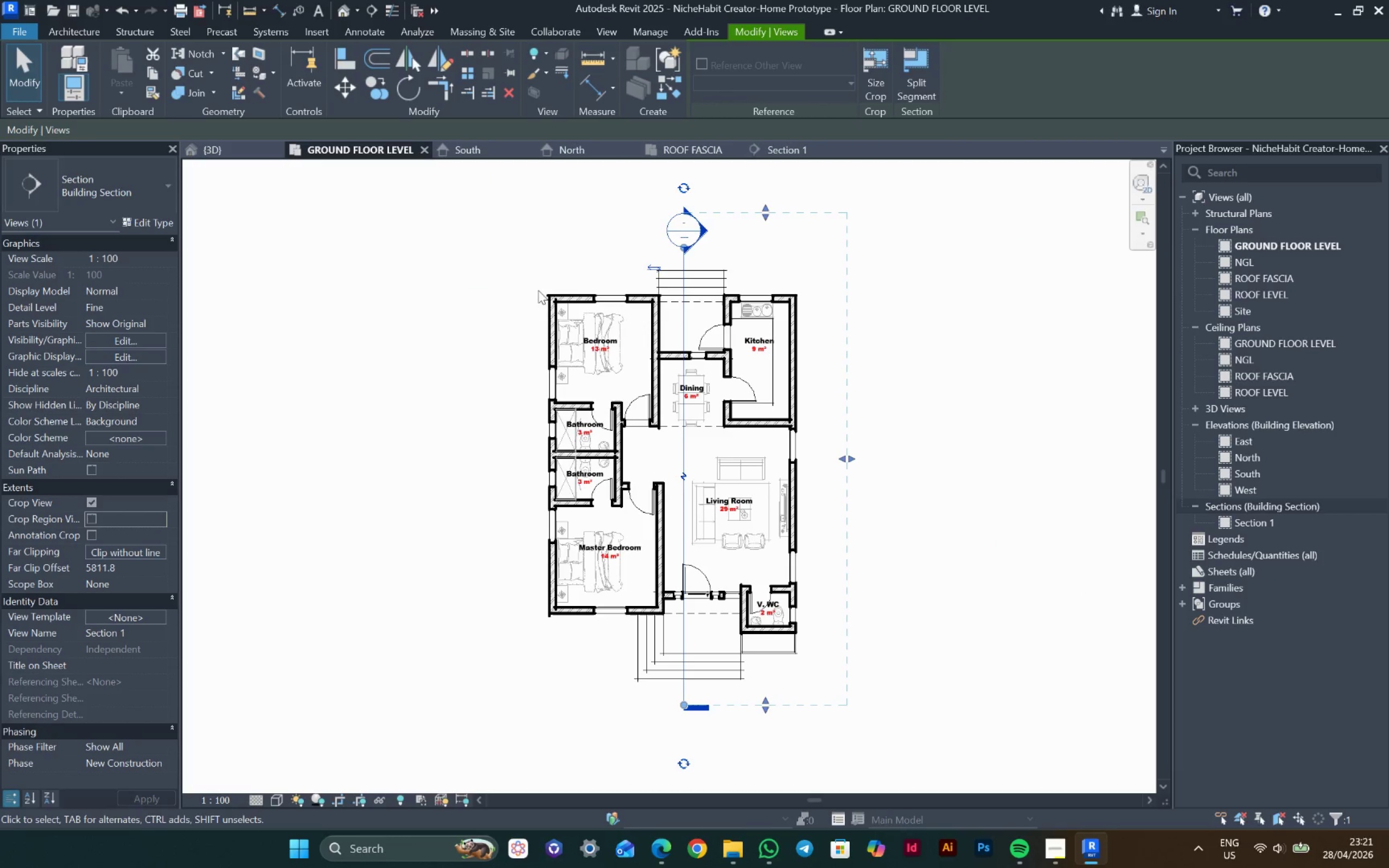 
scroll: coordinate [654, 269], scroll_direction: up, amount: 3.0
 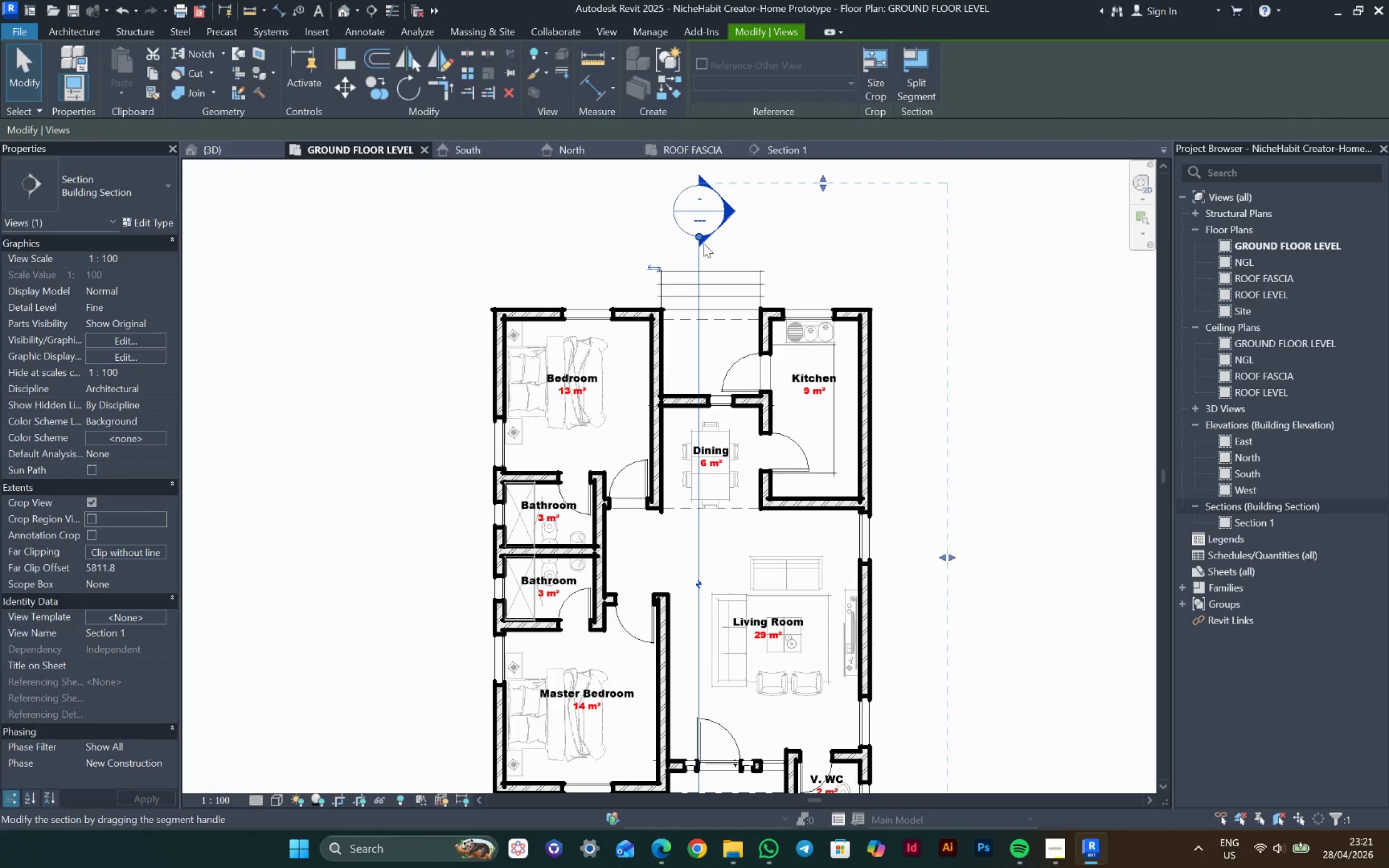 
left_click_drag(start_coordinate=[702, 241], to_coordinate=[698, 258])
 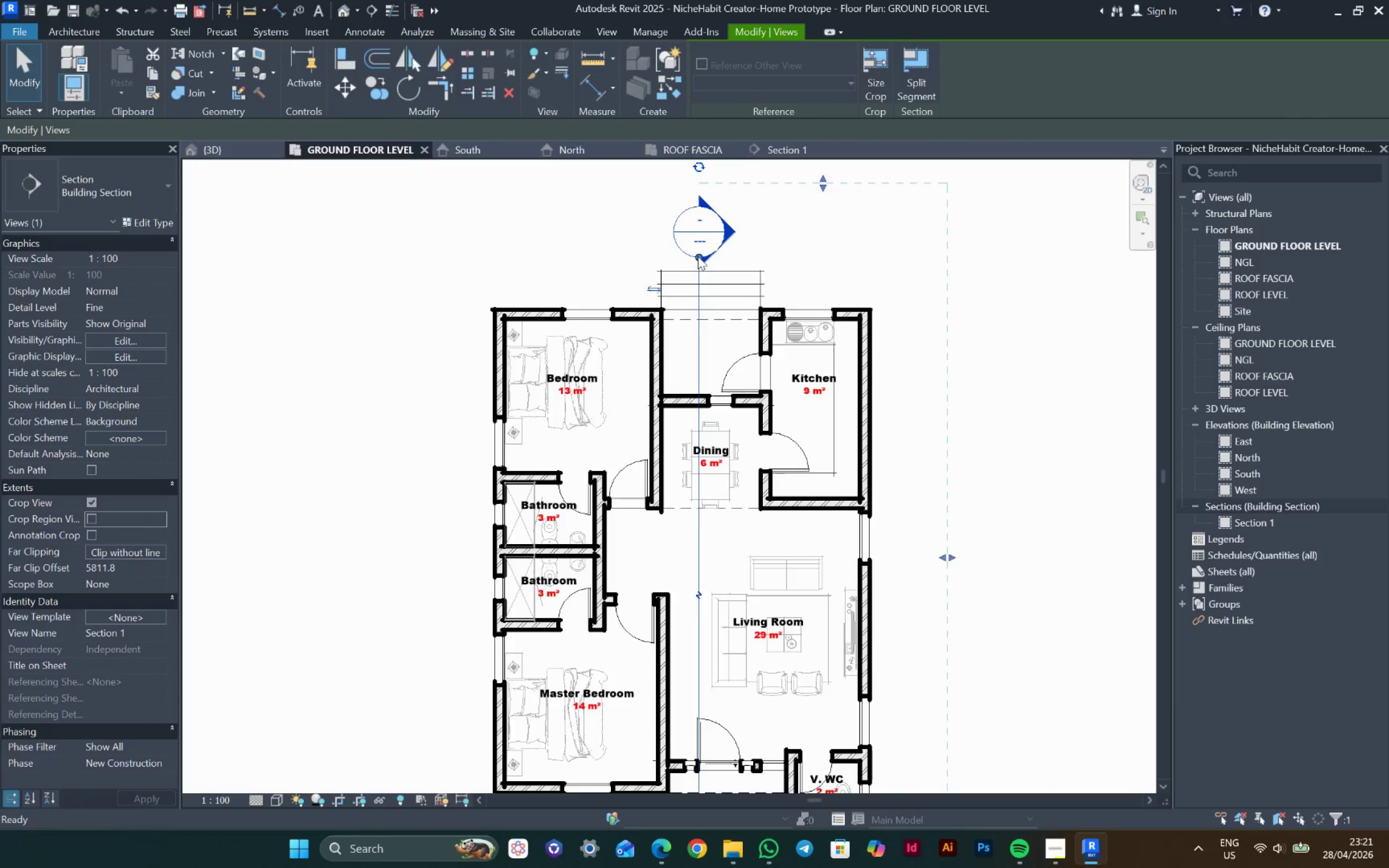 
double_click([698, 256])
 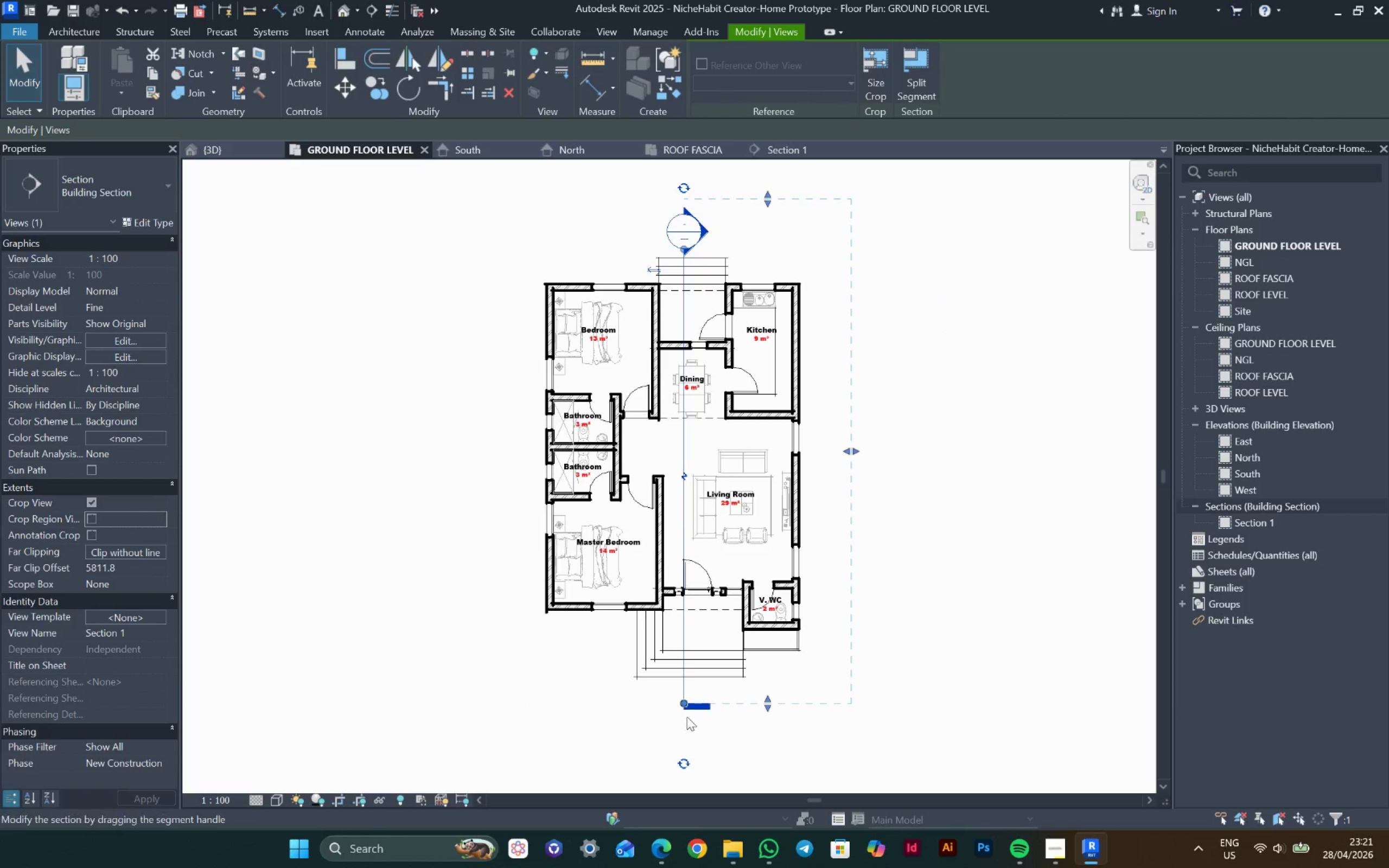 
left_click_drag(start_coordinate=[685, 706], to_coordinate=[684, 669])
 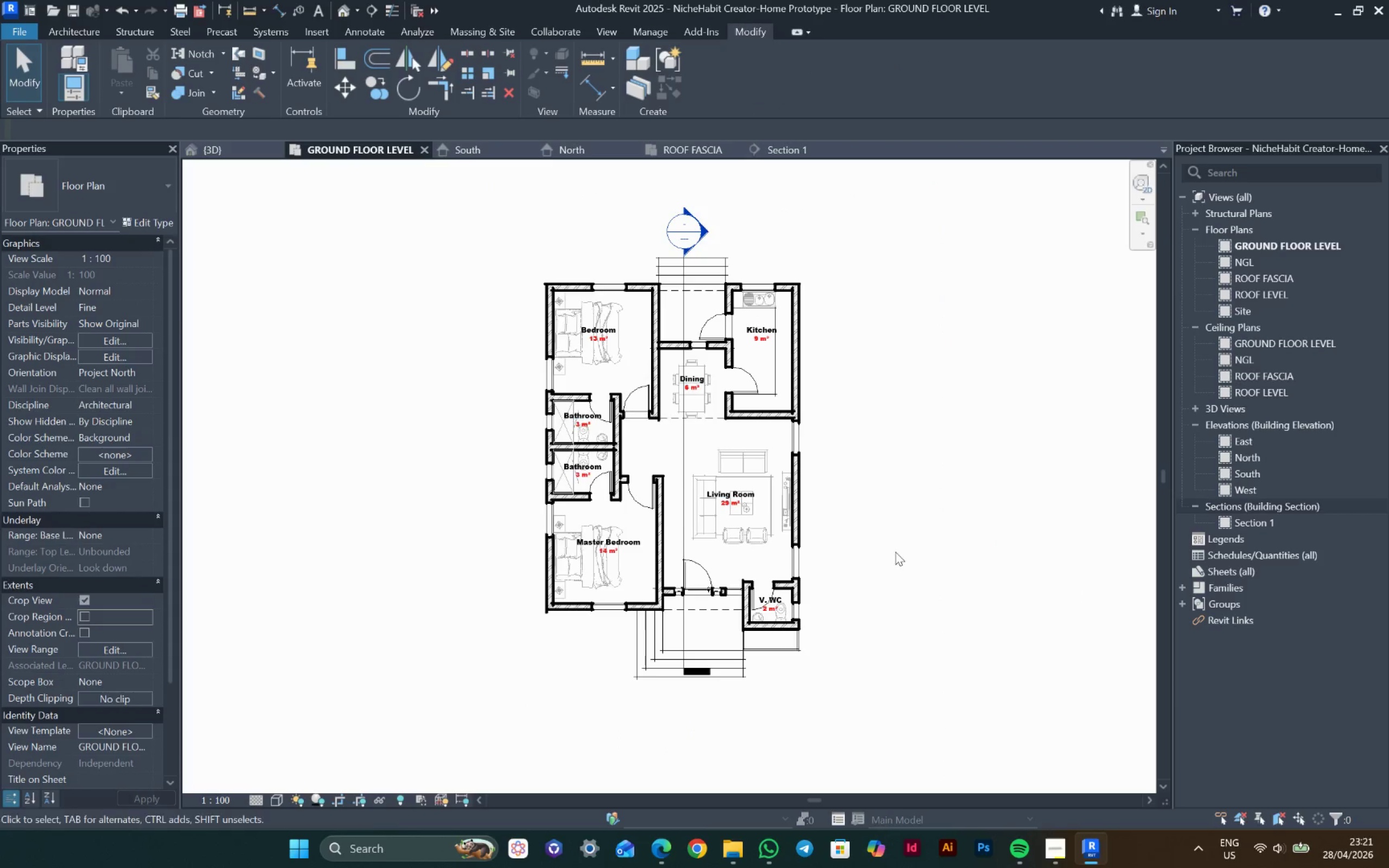 
double_click([895, 551])
 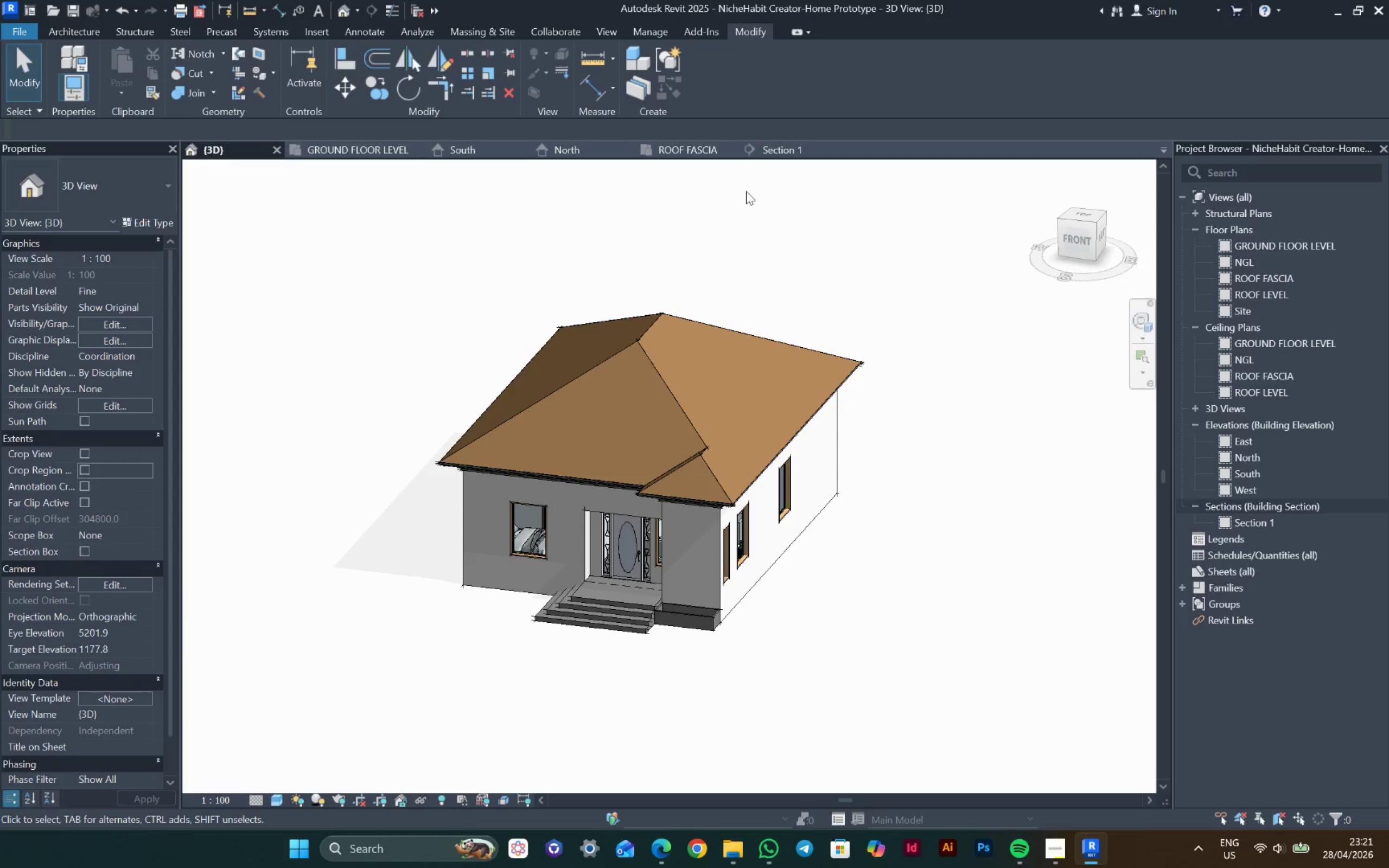 
wait(5.17)
 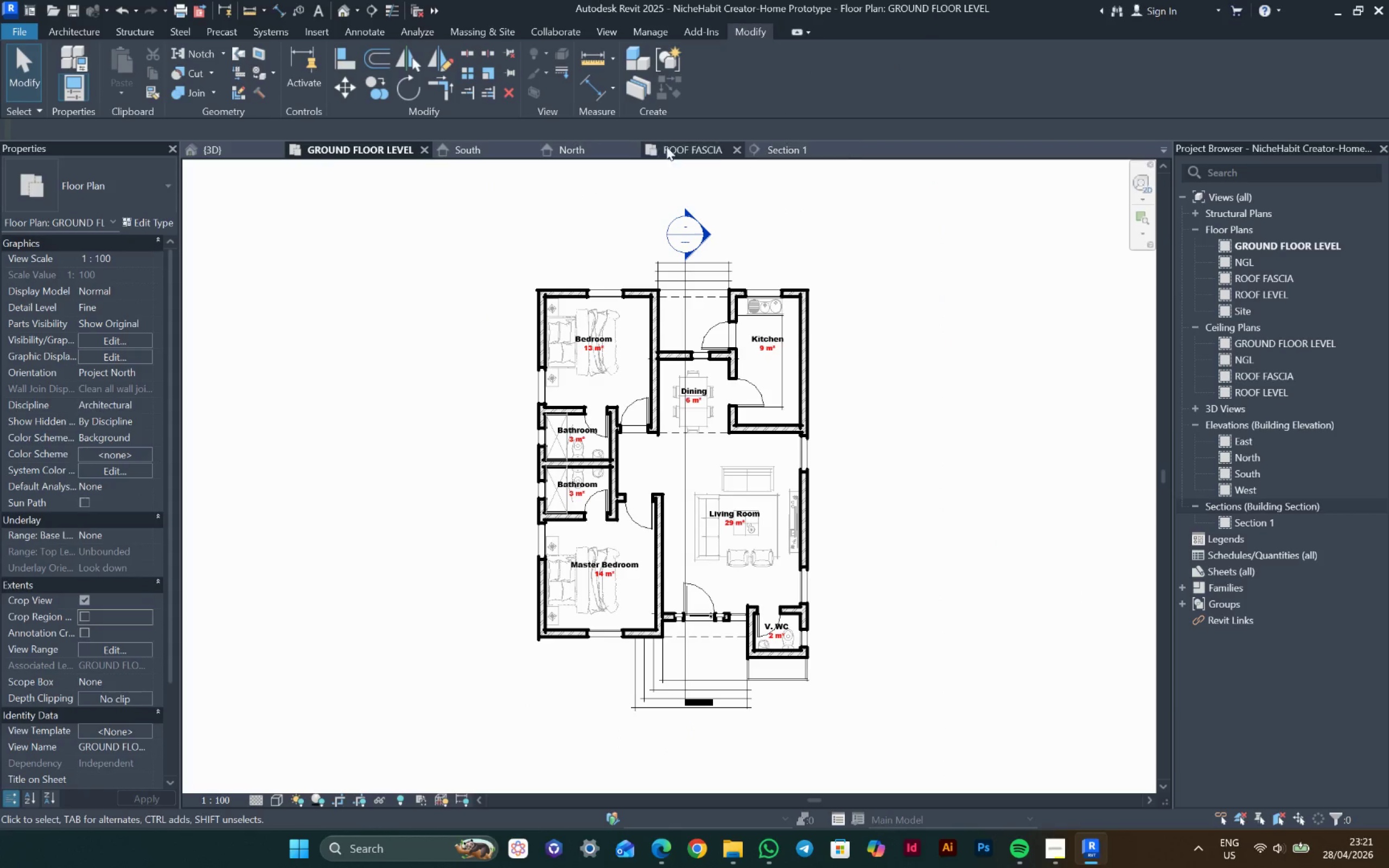 
double_click([717, 458])
 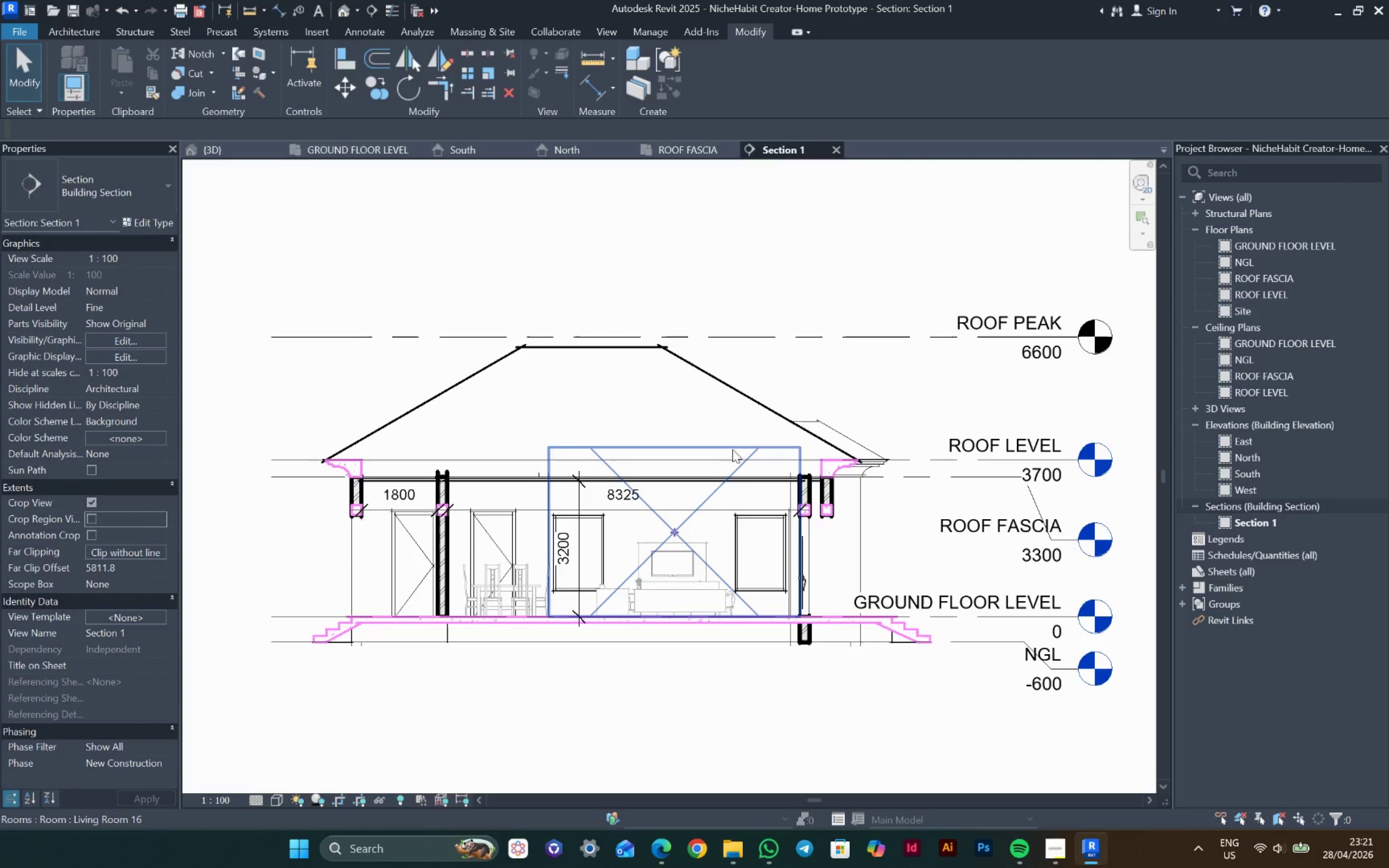 
key(Control+S)
 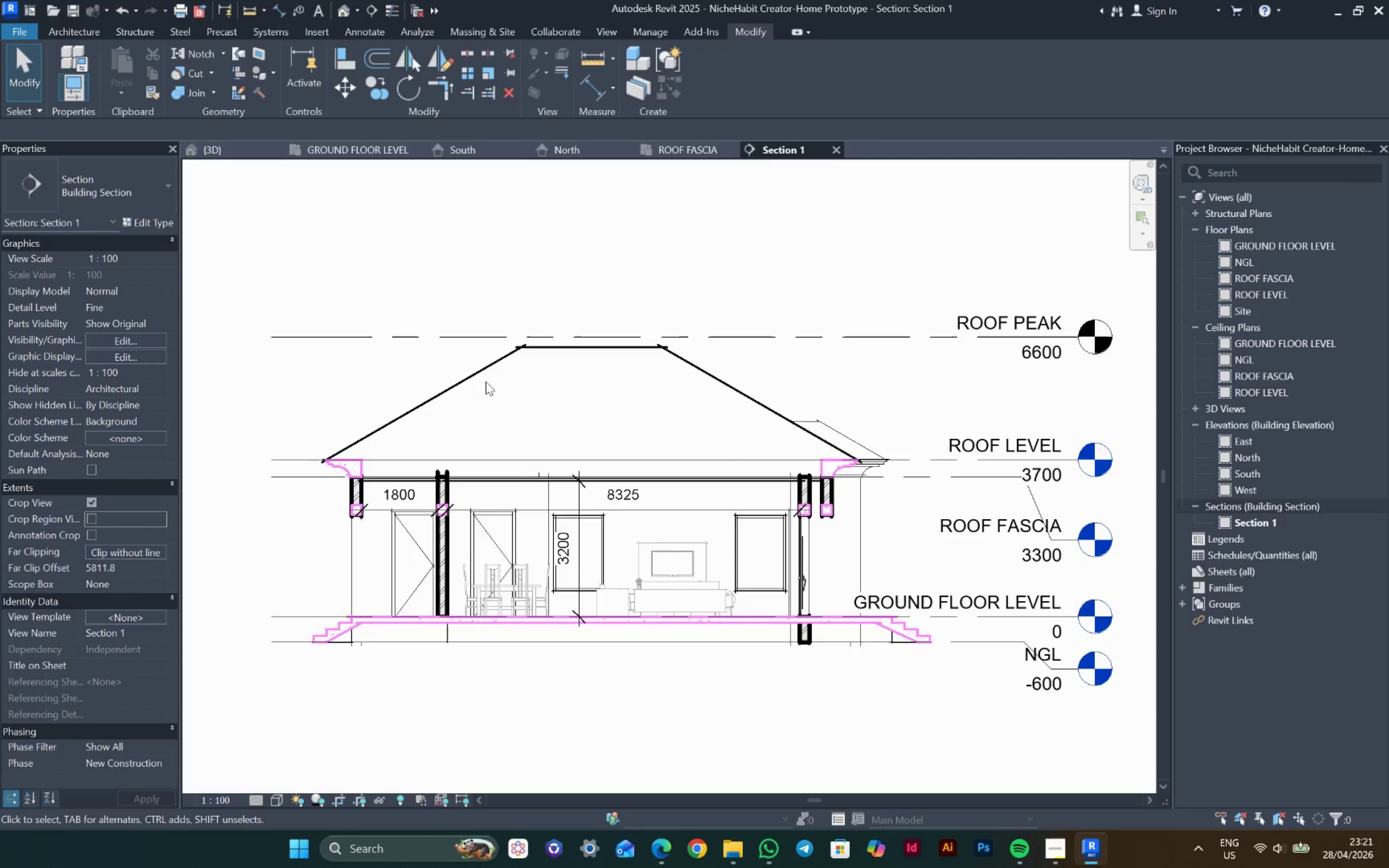 
scroll: coordinate [410, 647], scroll_direction: up, amount: 4.0
 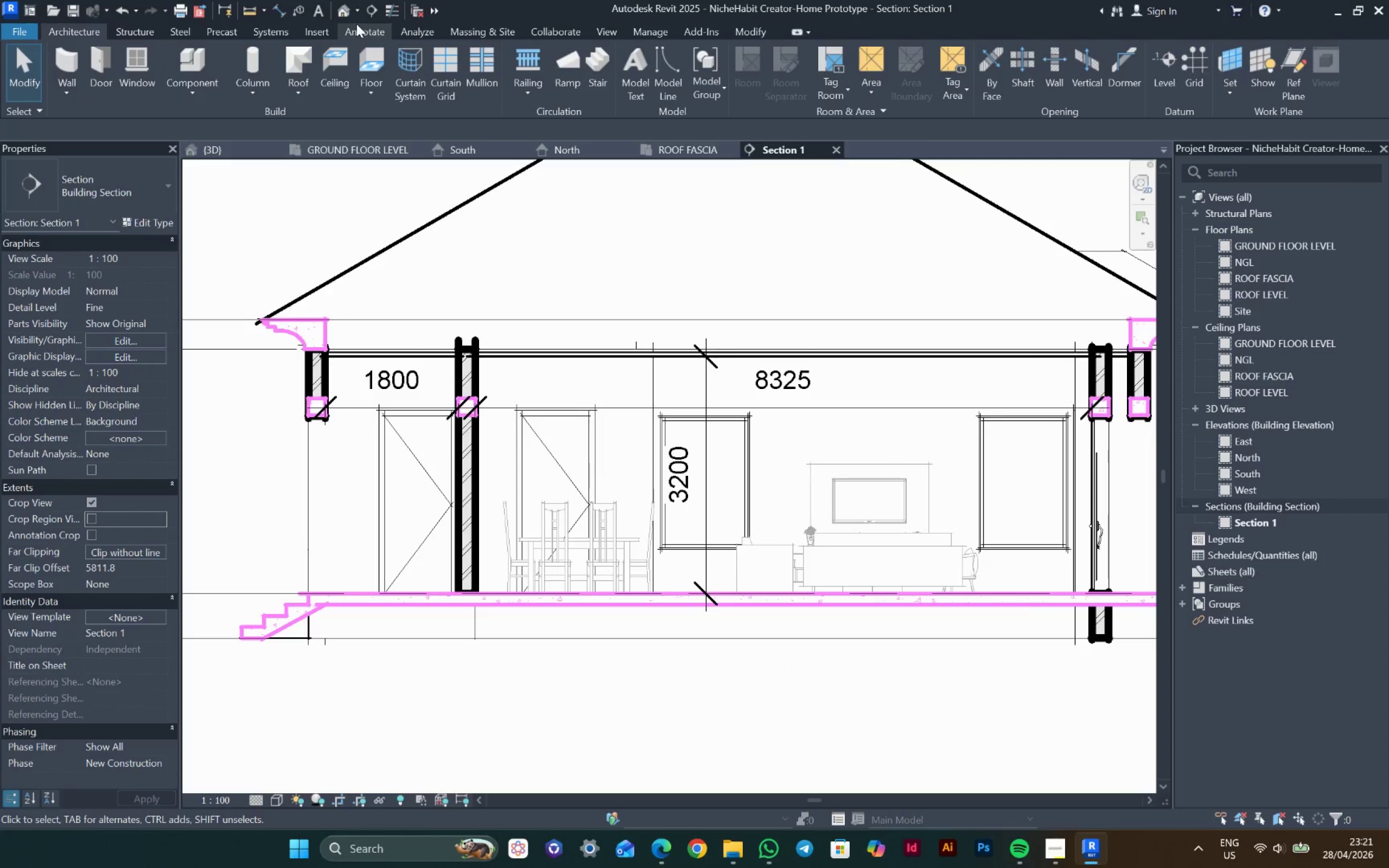 
left_click([235, 151])
 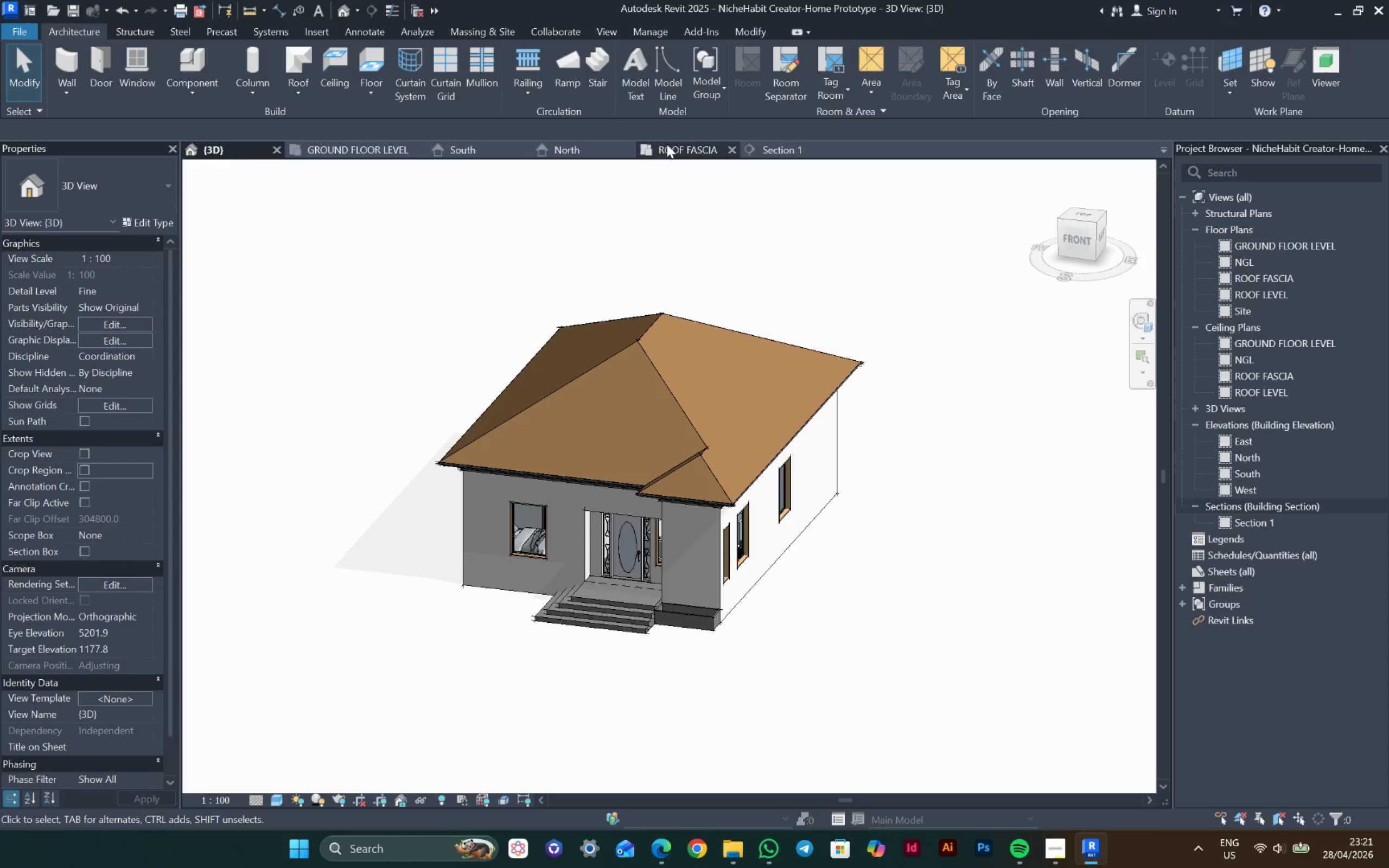 
left_click([374, 152])
 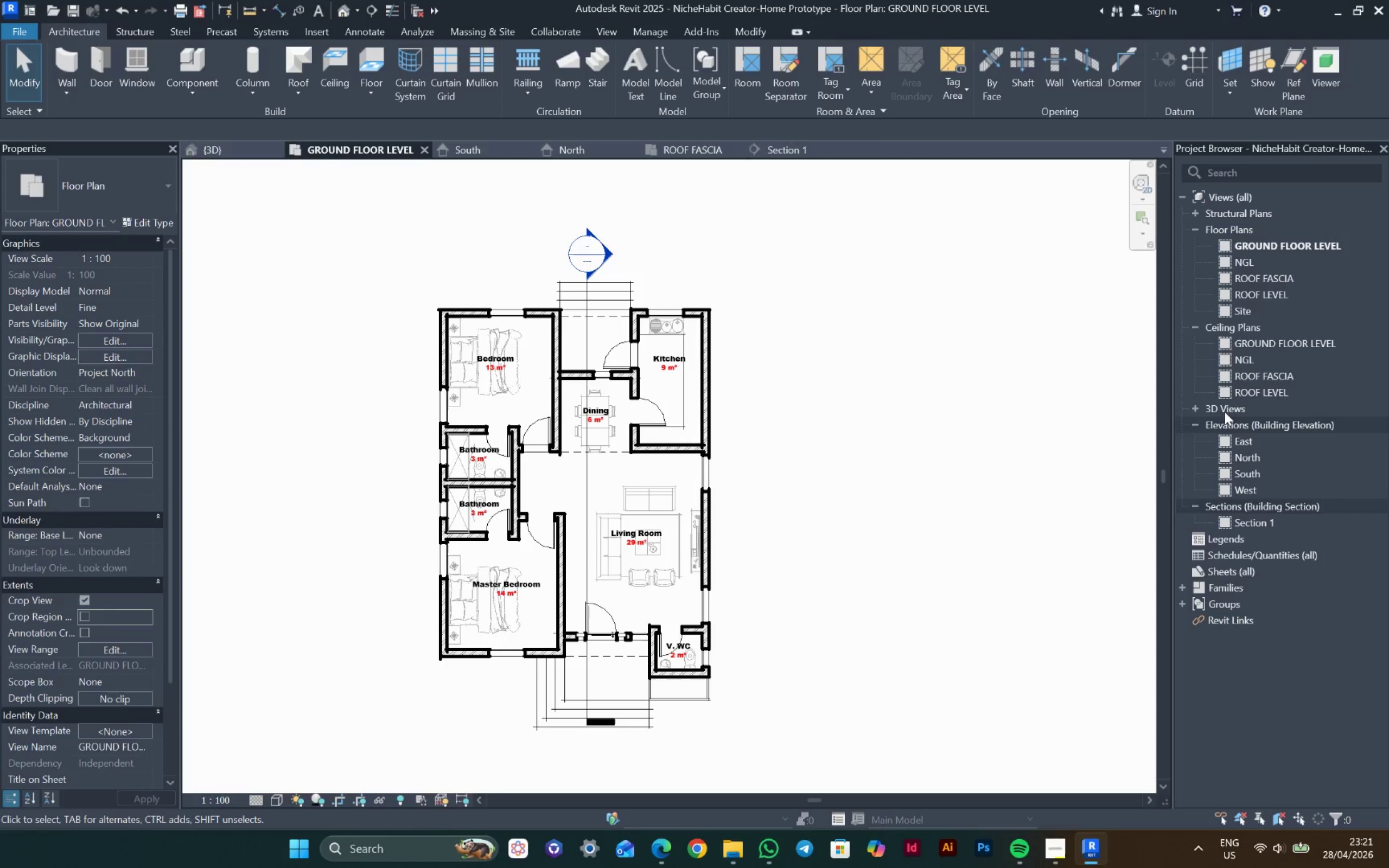 
left_click([1194, 402])
 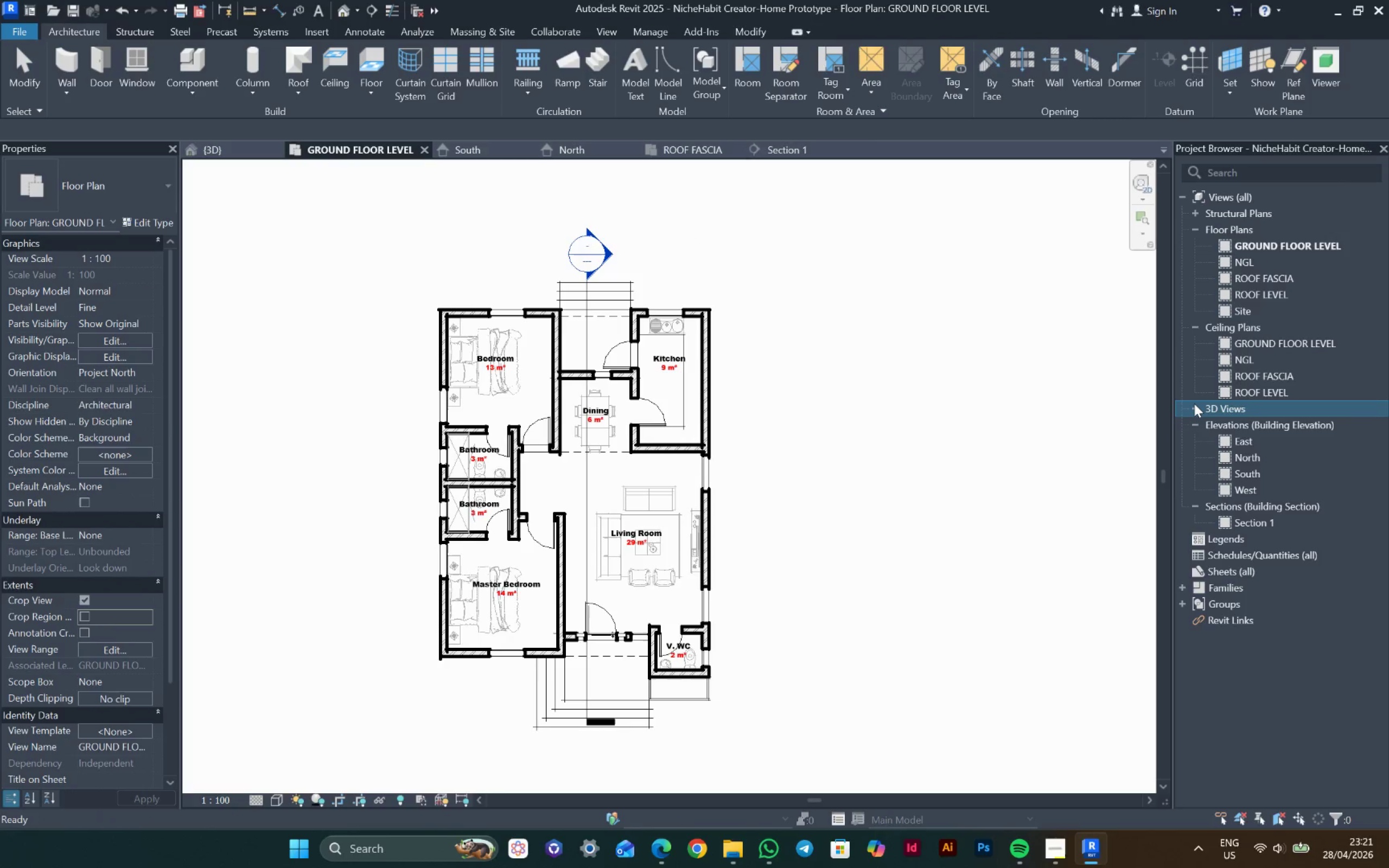 
double_click([1194, 404])
 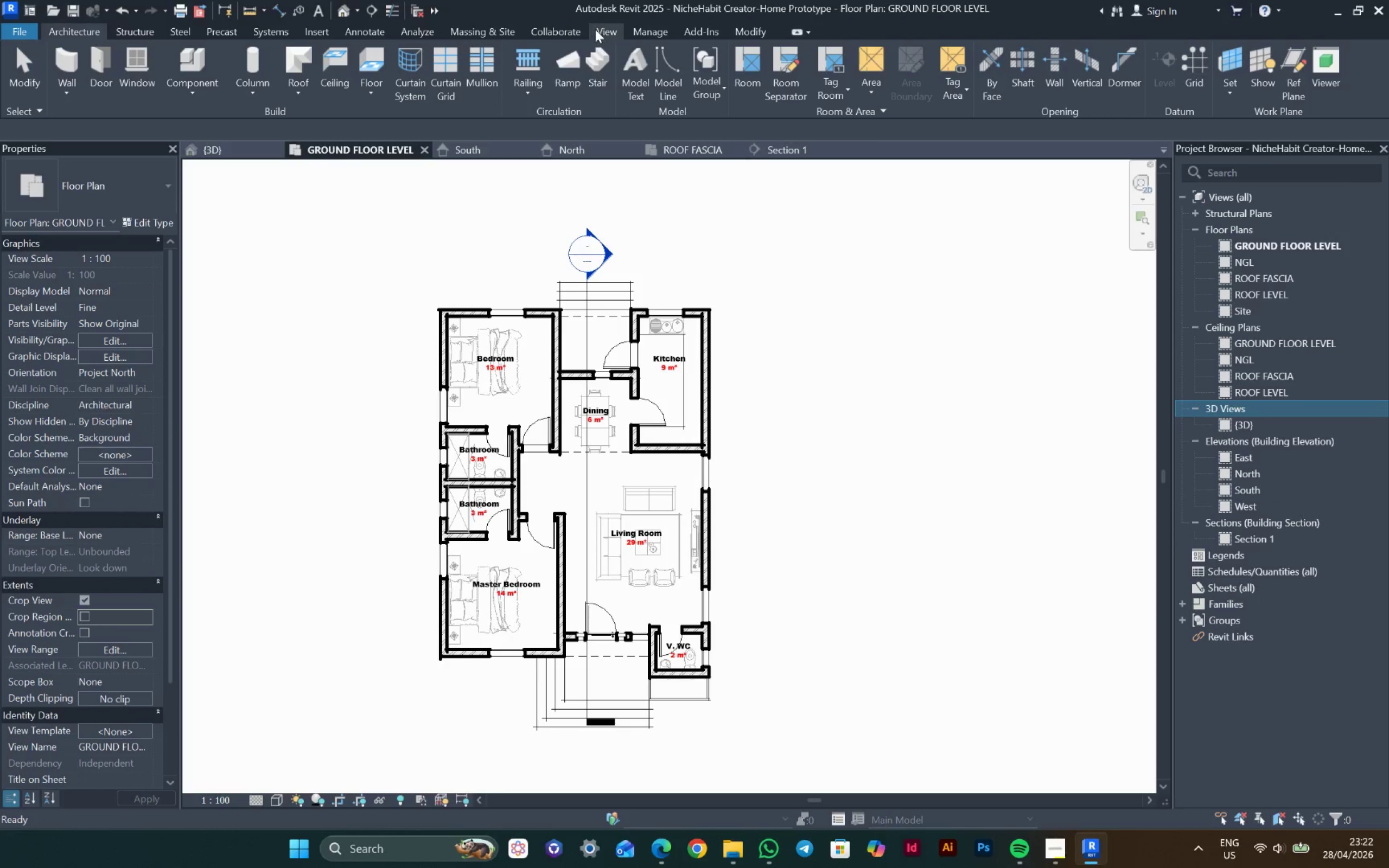 
wait(8.12)
 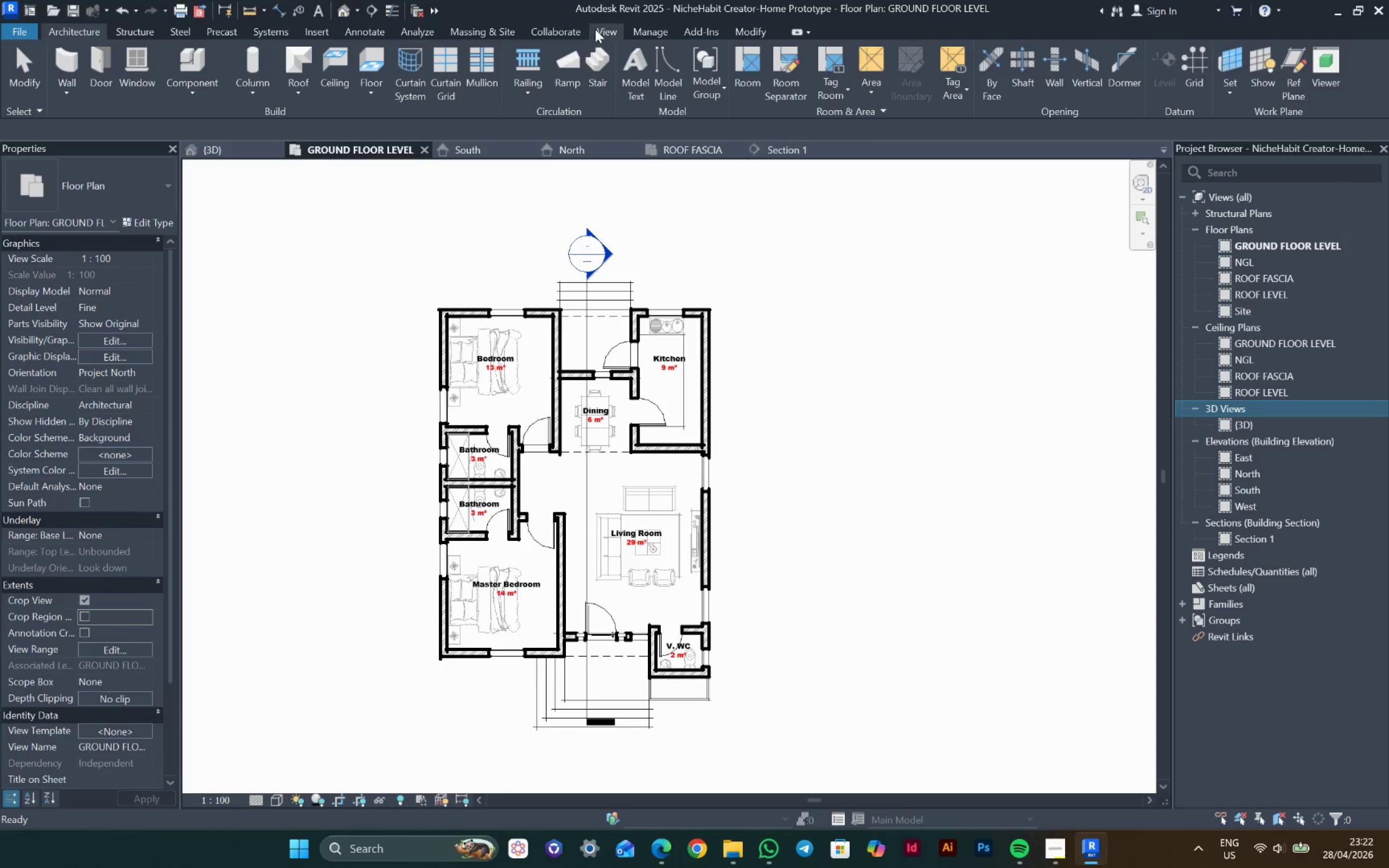 
left_click([375, 53])
 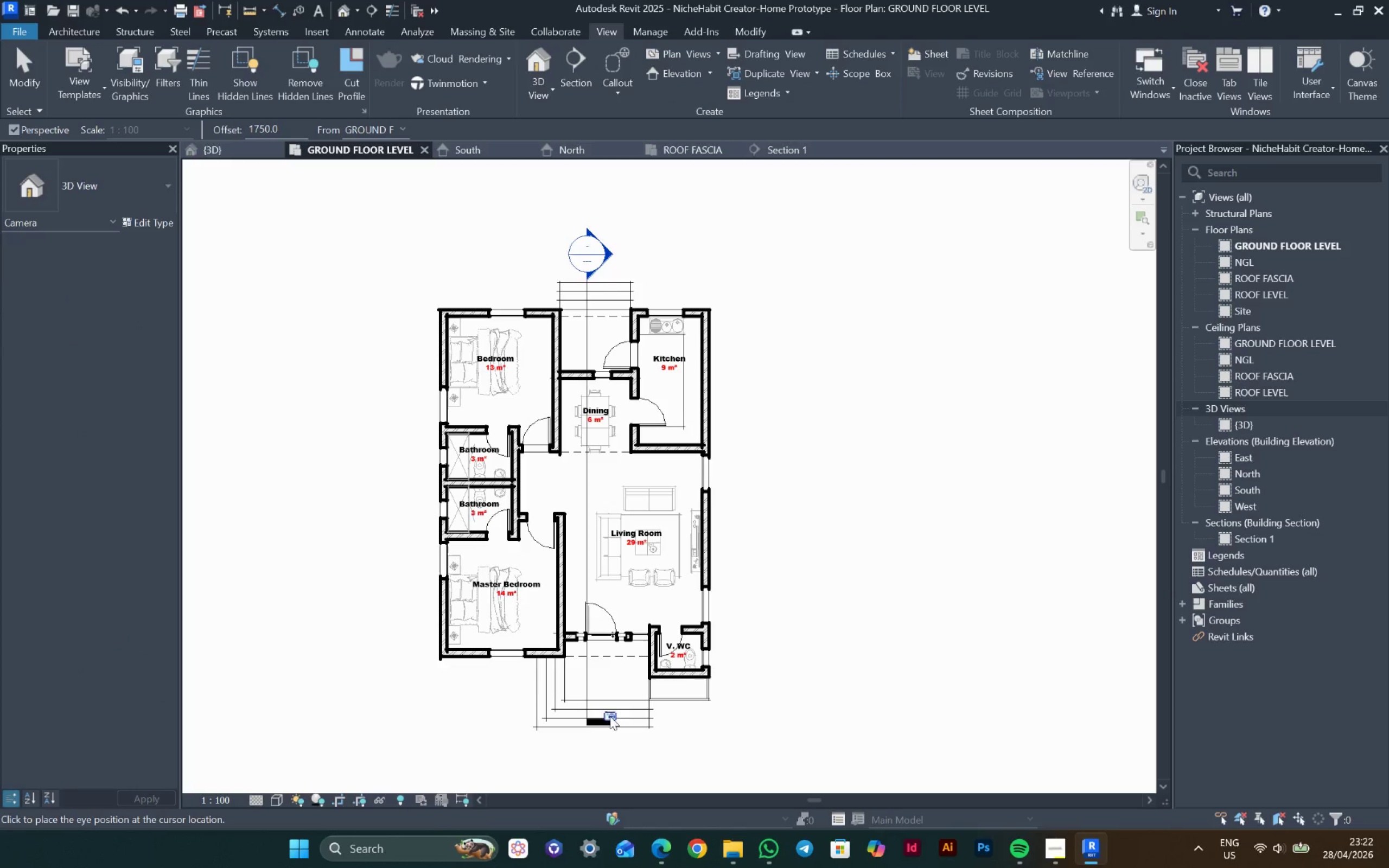 
scroll: coordinate [547, 481], scroll_direction: down, amount: 3.0